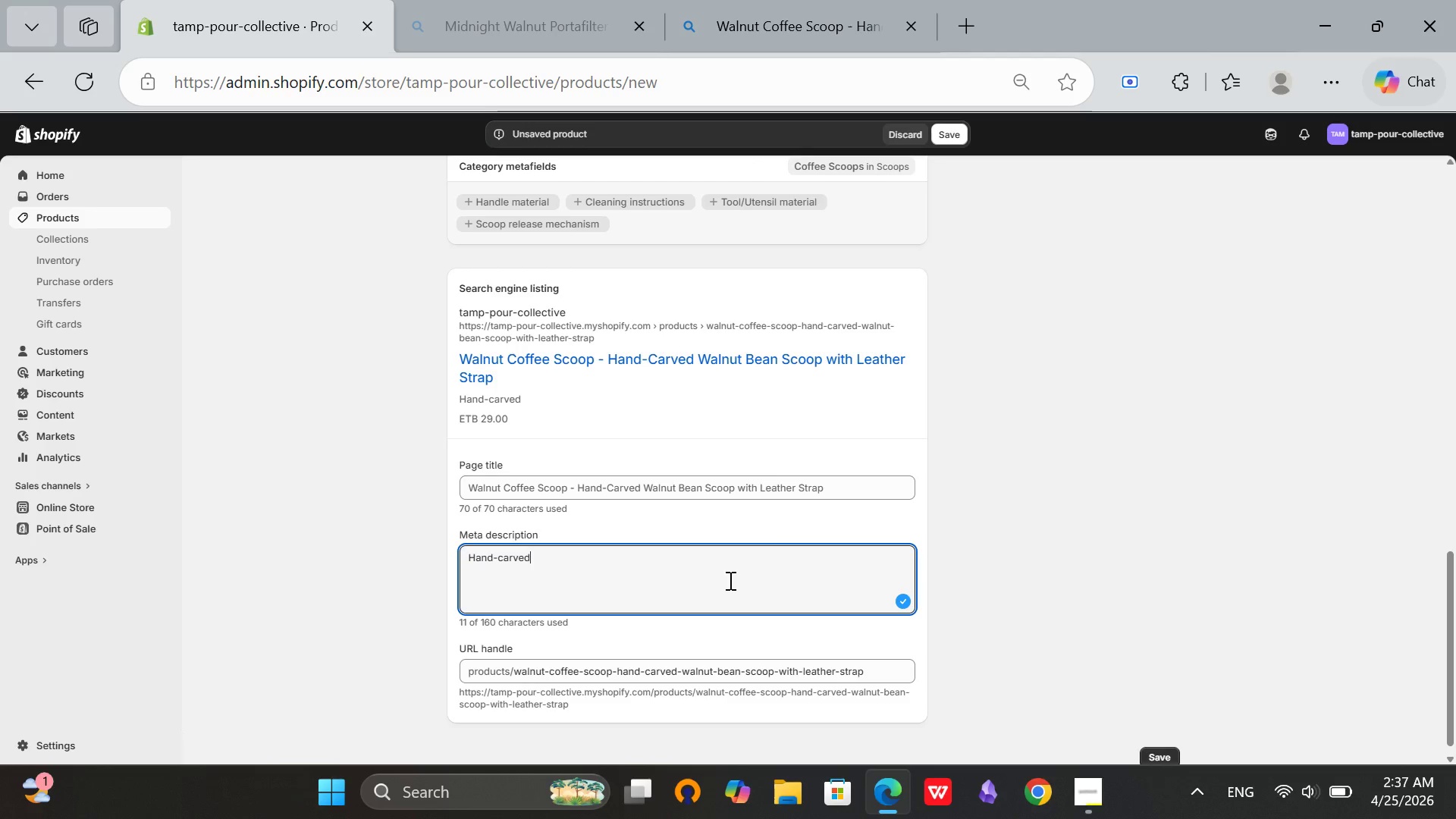 
wait(9.52)
 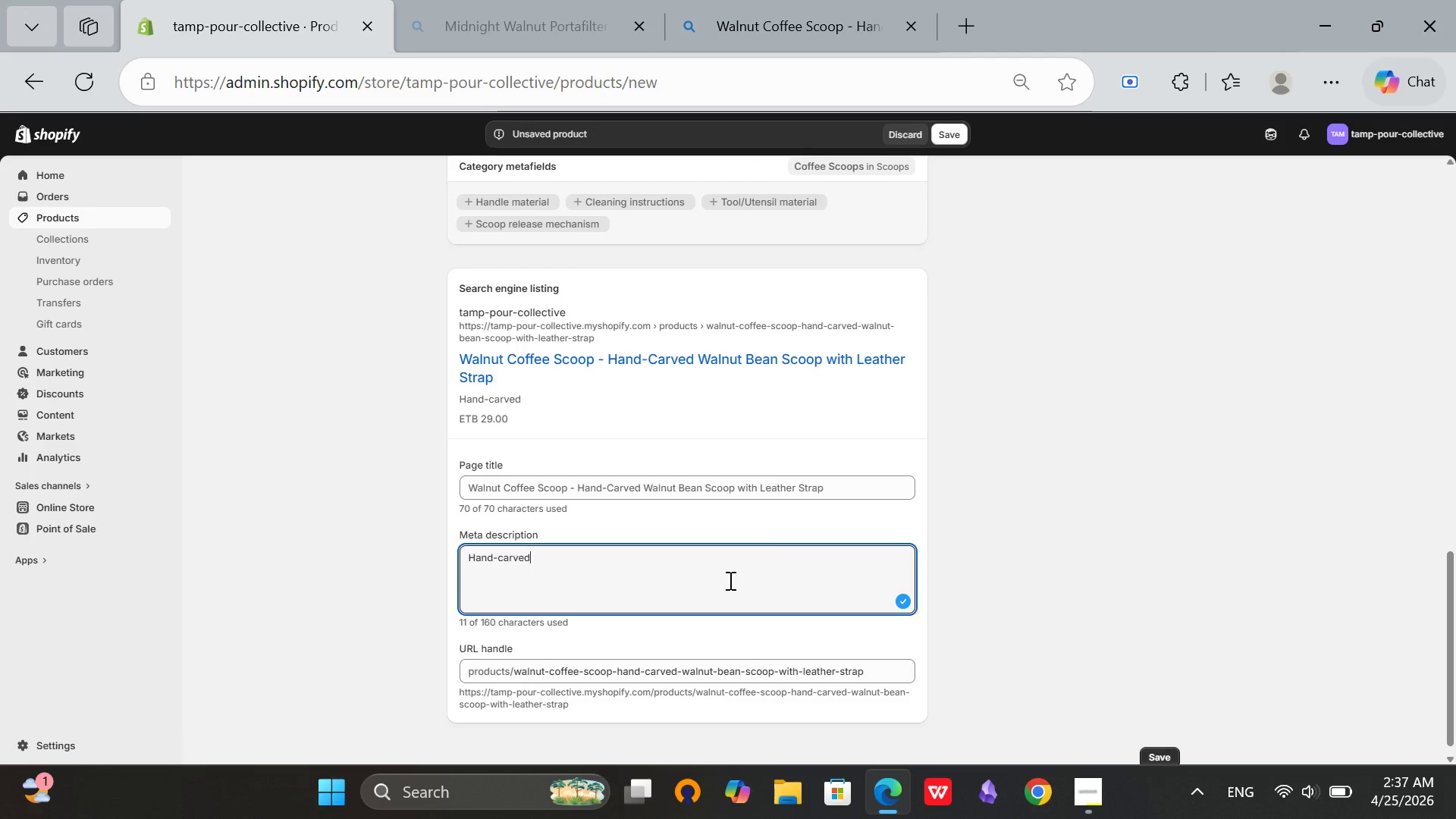 
type( walnut)
 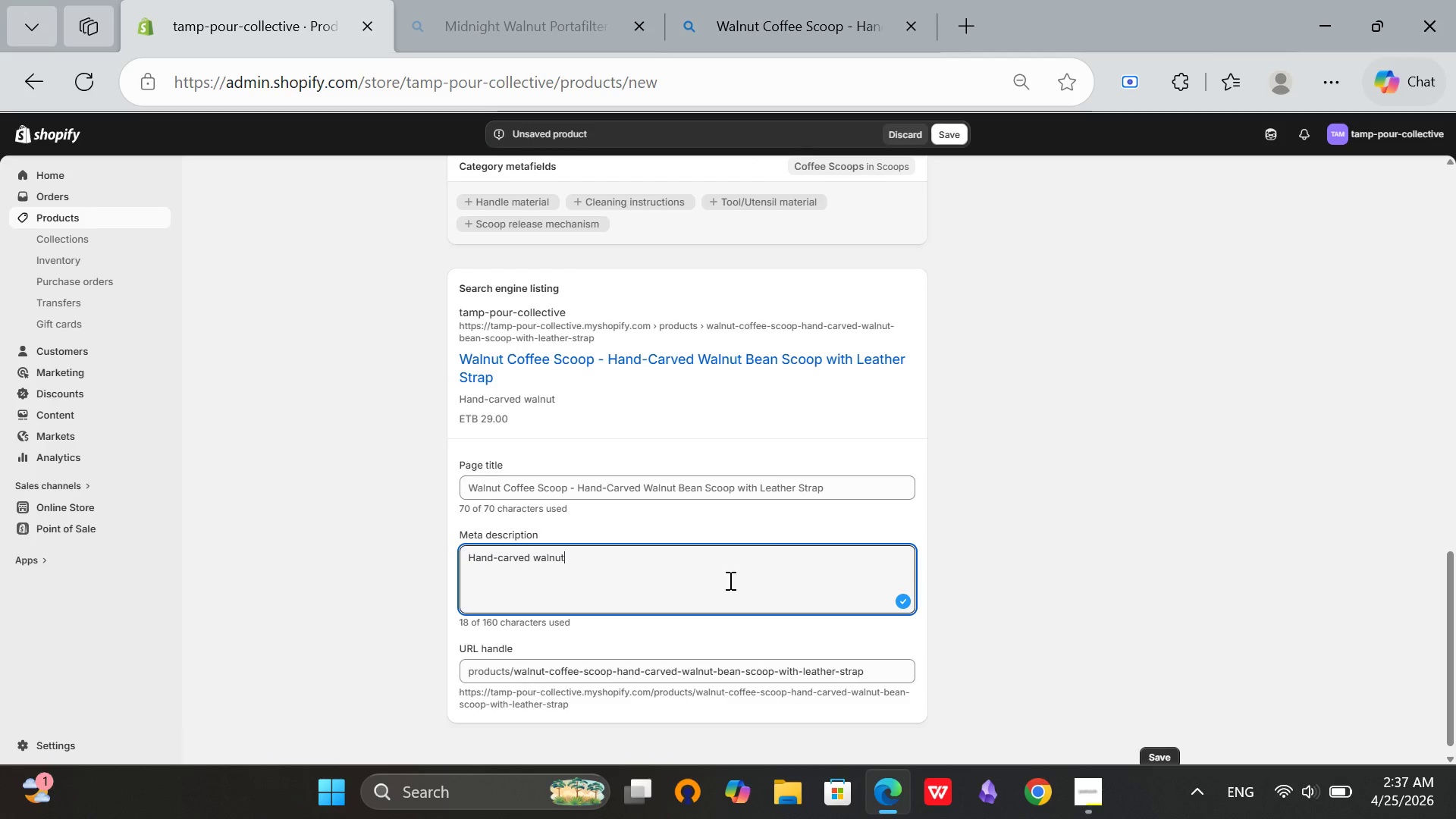 
wait(15.81)
 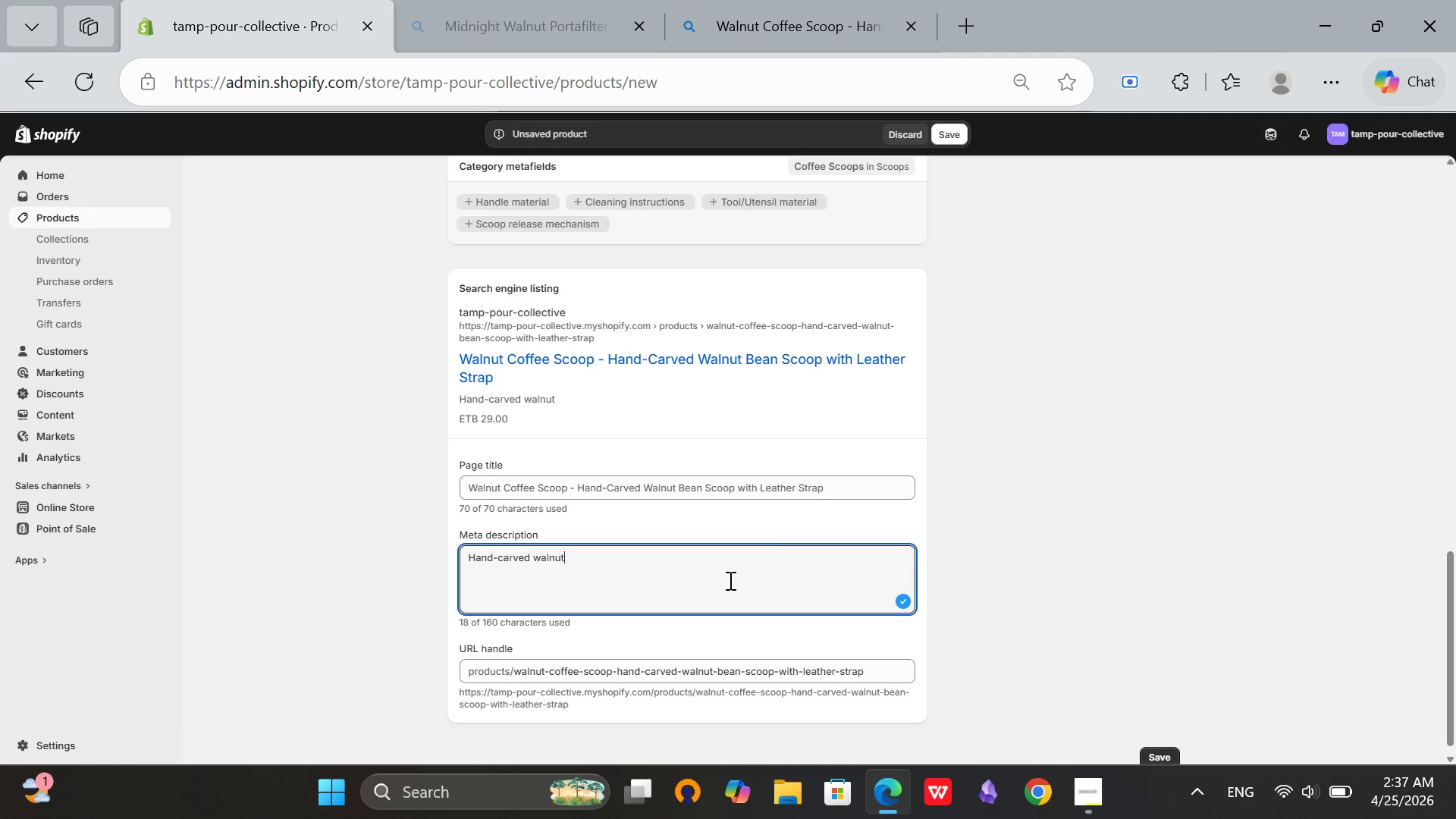 
scroll: coordinate [678, 560], scroll_direction: up, amount: 15.0
 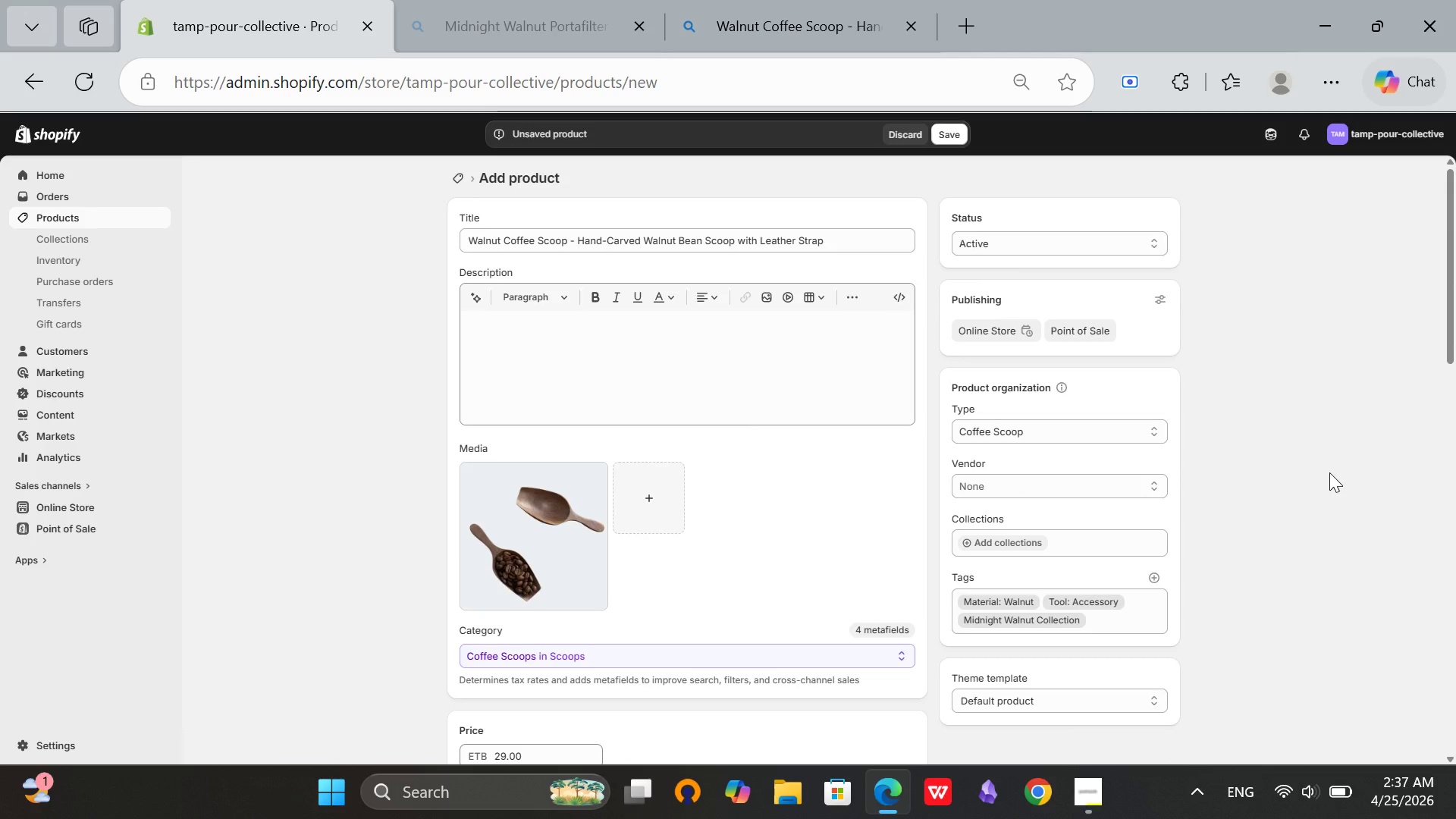 
scroll: coordinate [1329, 472], scroll_direction: down, amount: 11.0
 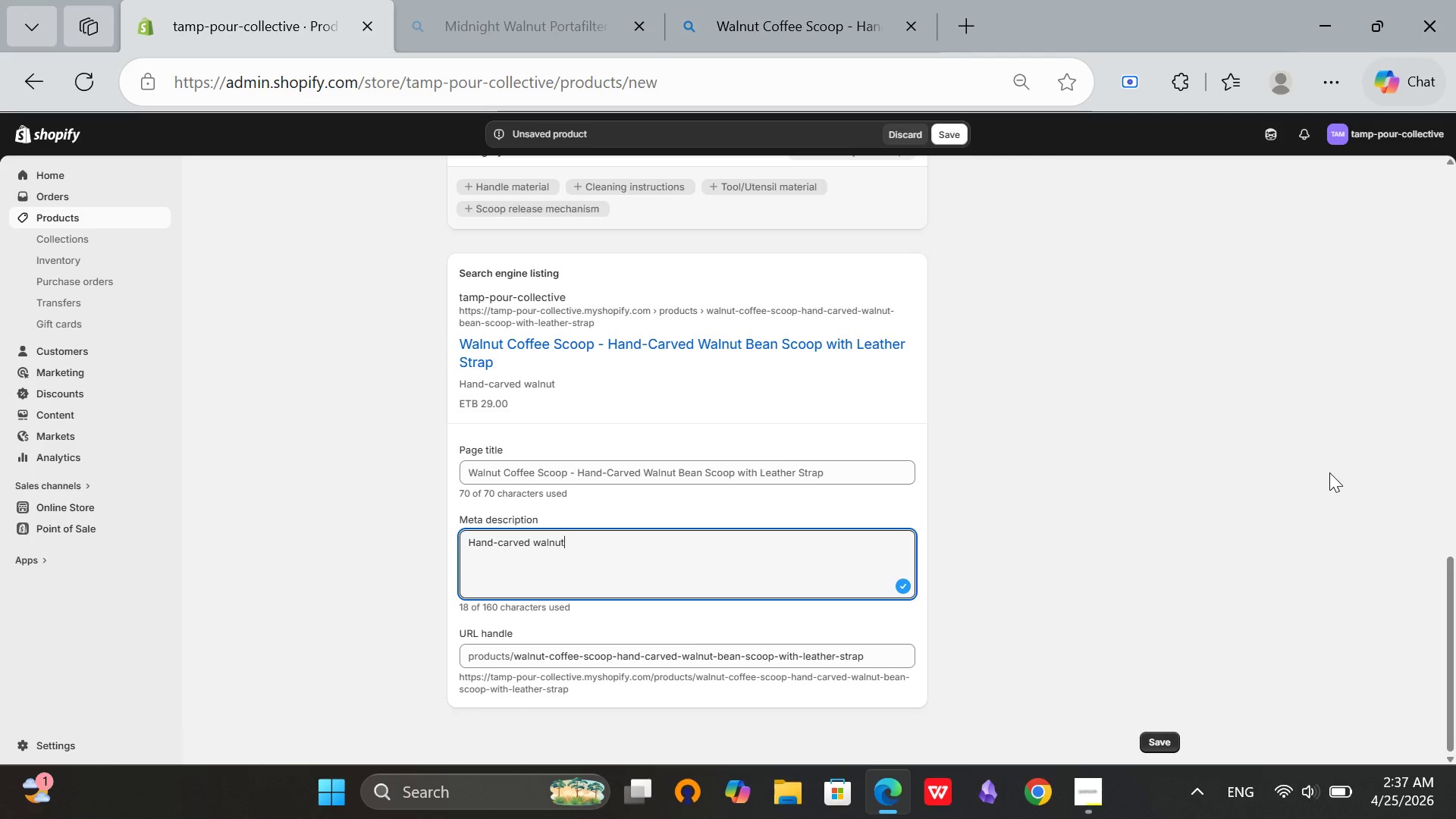 
scroll: coordinate [1329, 472], scroll_direction: up, amount: 12.0
 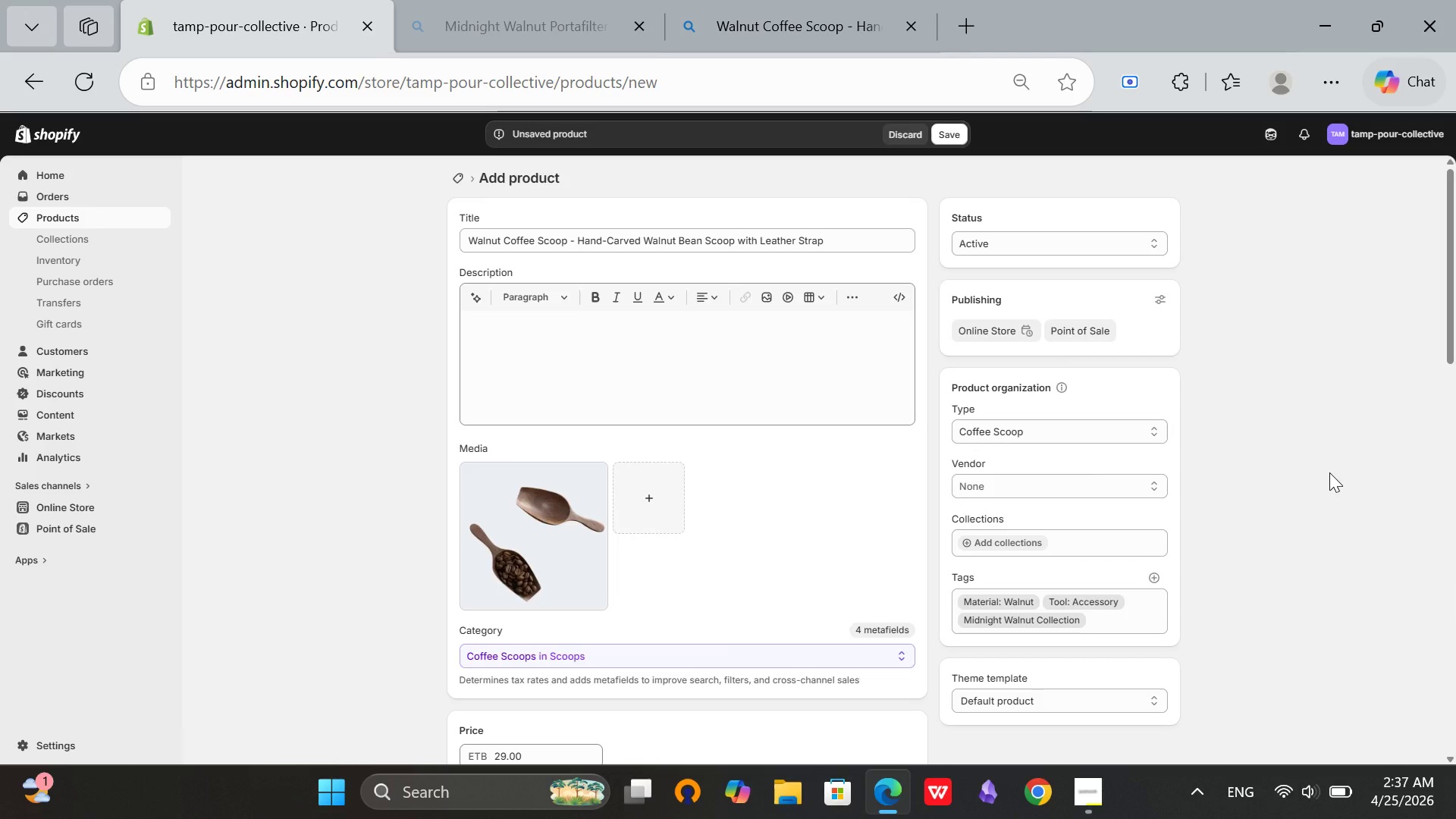 
wait(19.43)
 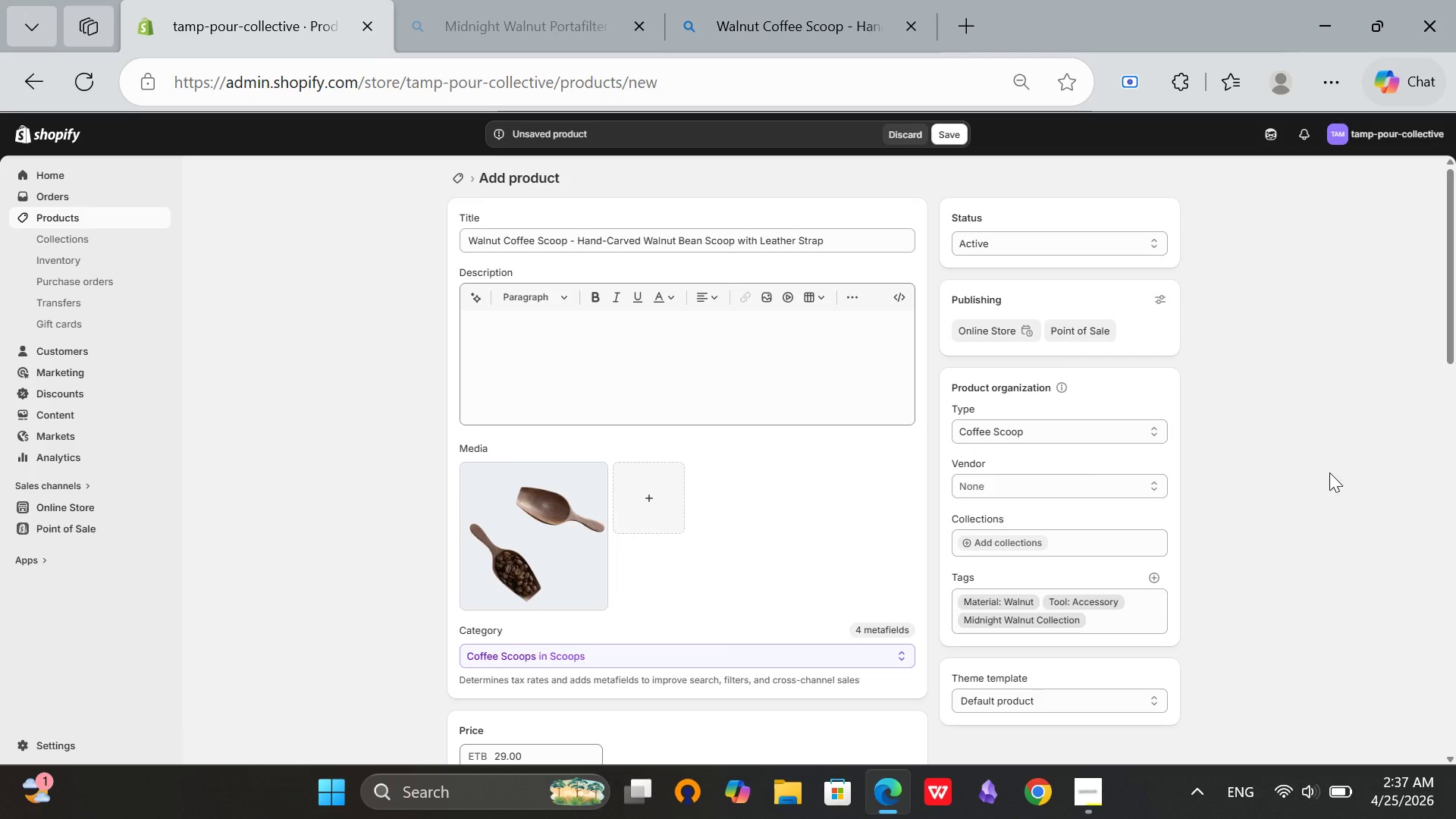 
scroll: coordinate [1197, 582], scroll_direction: down, amount: 14.0
 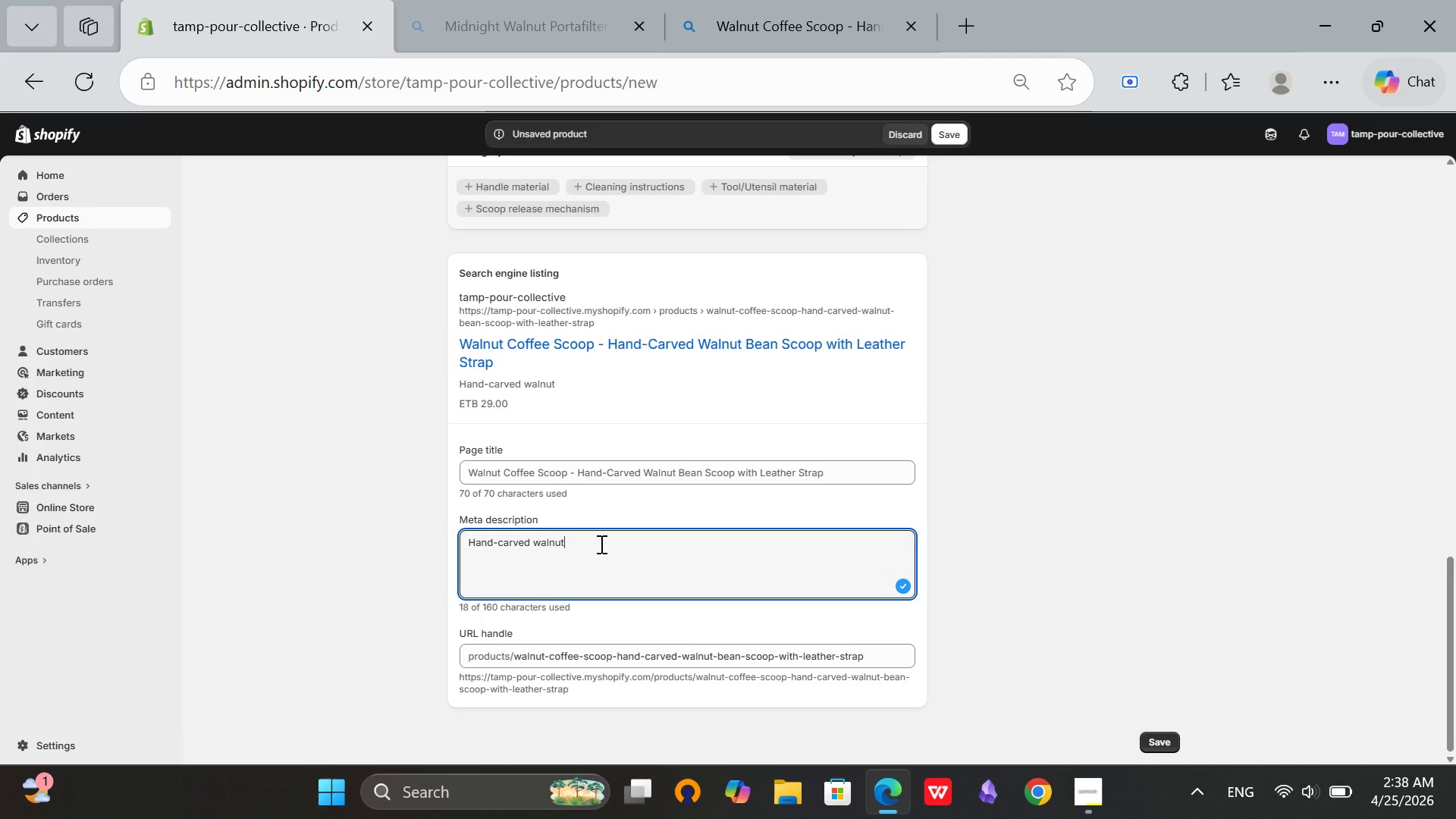 
wait(5.18)
 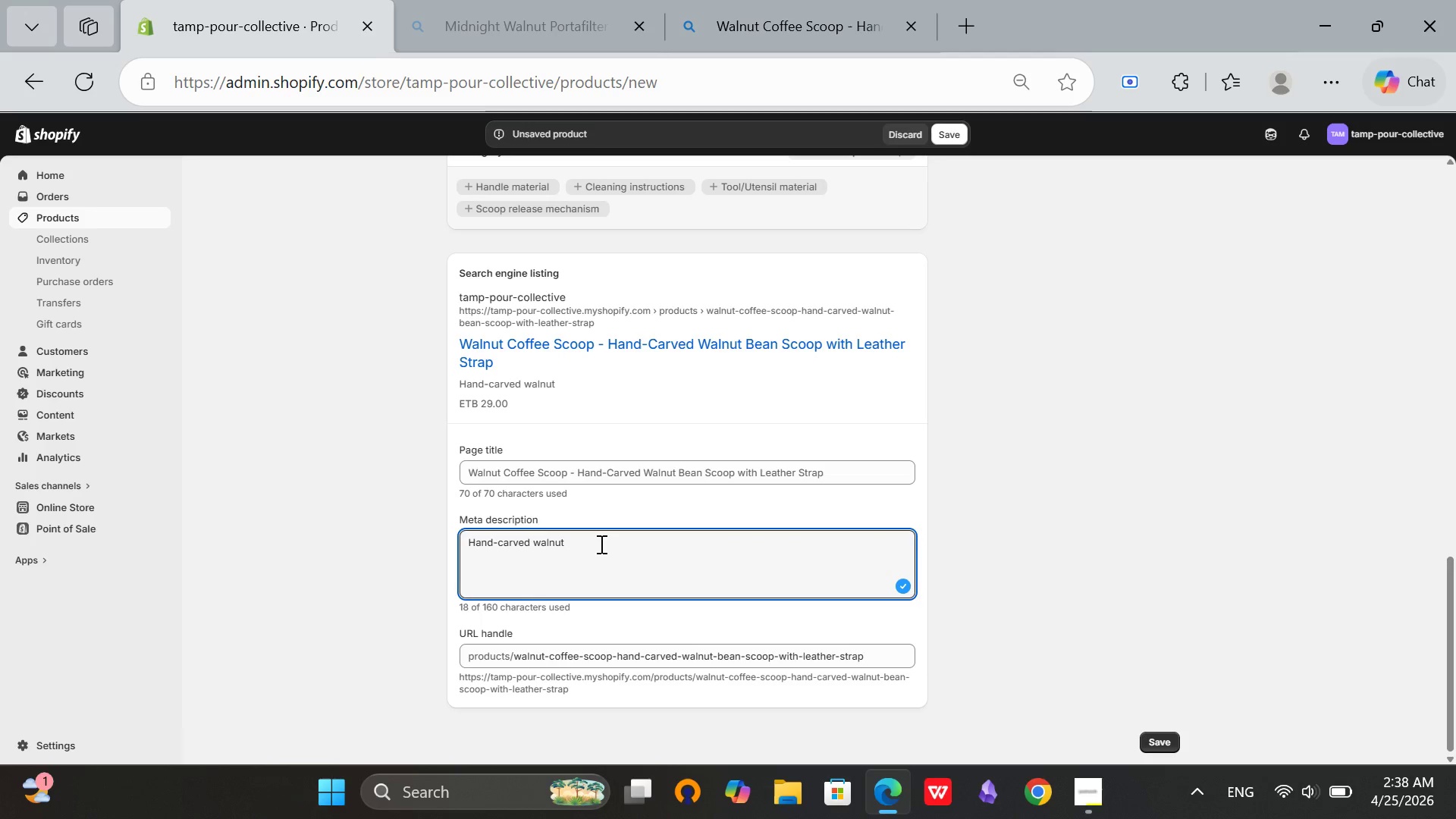 
type( co)
 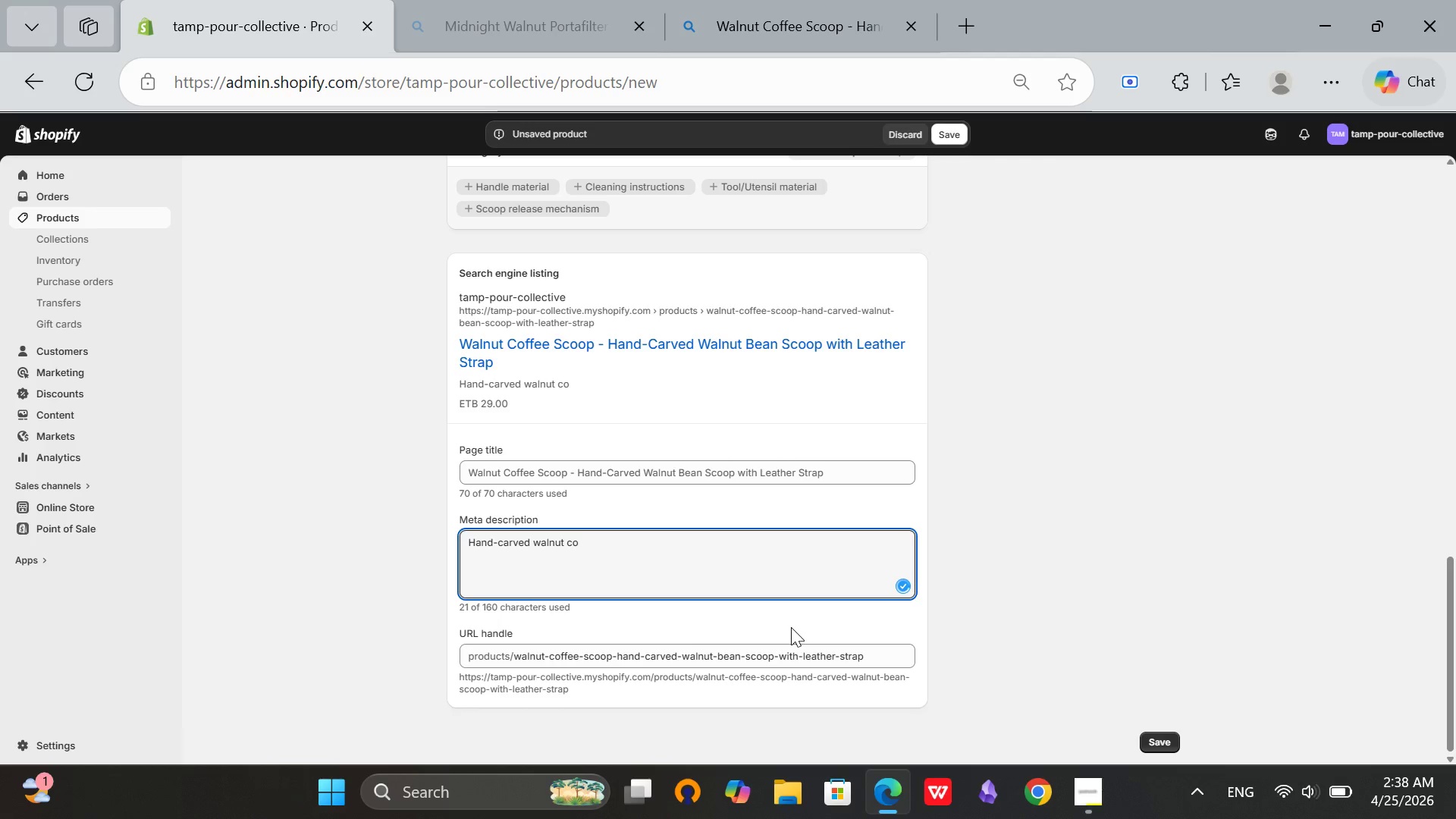 
type(ff)
 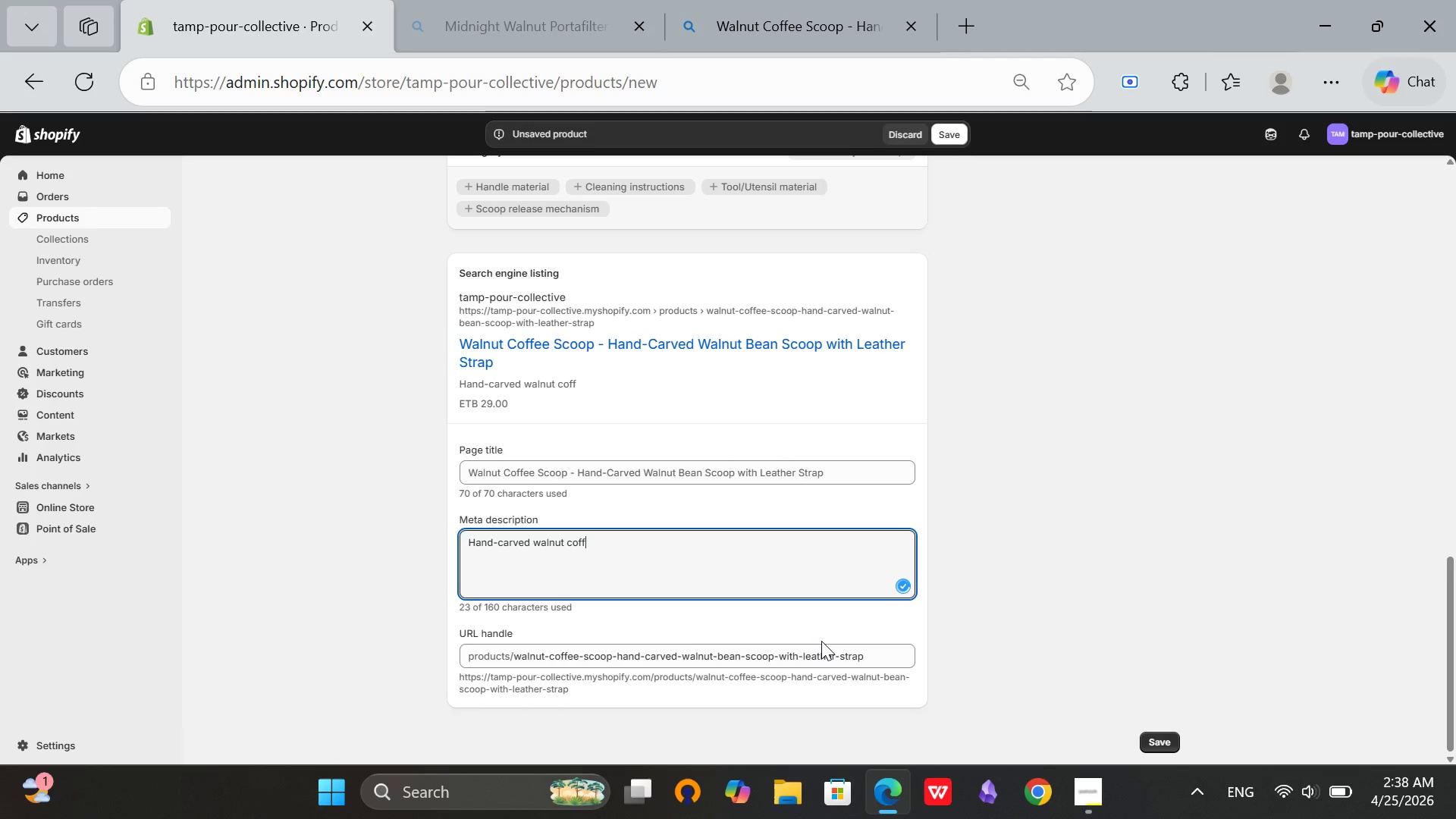 
type(ee)
 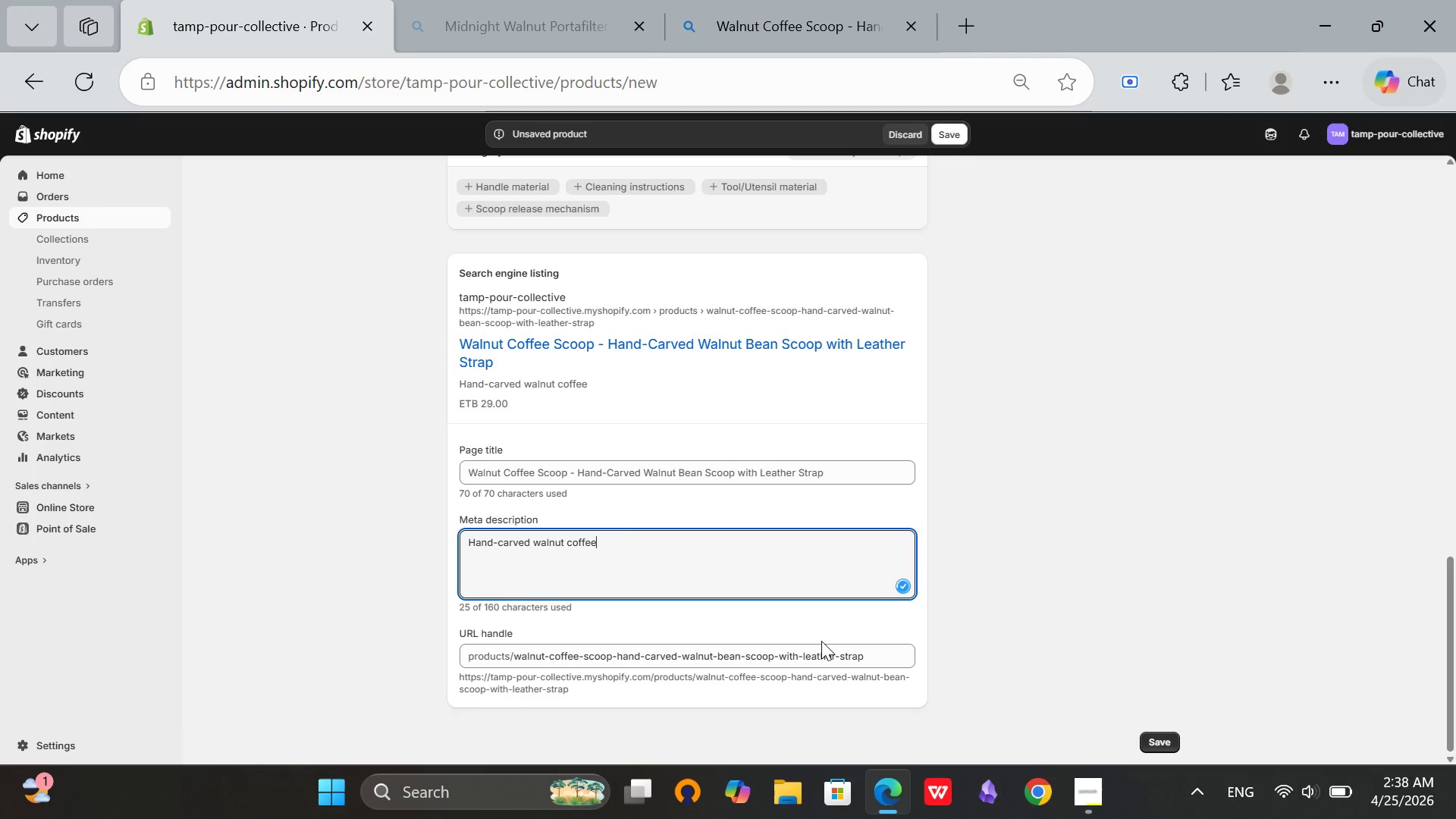 
right_click([821, 641])
 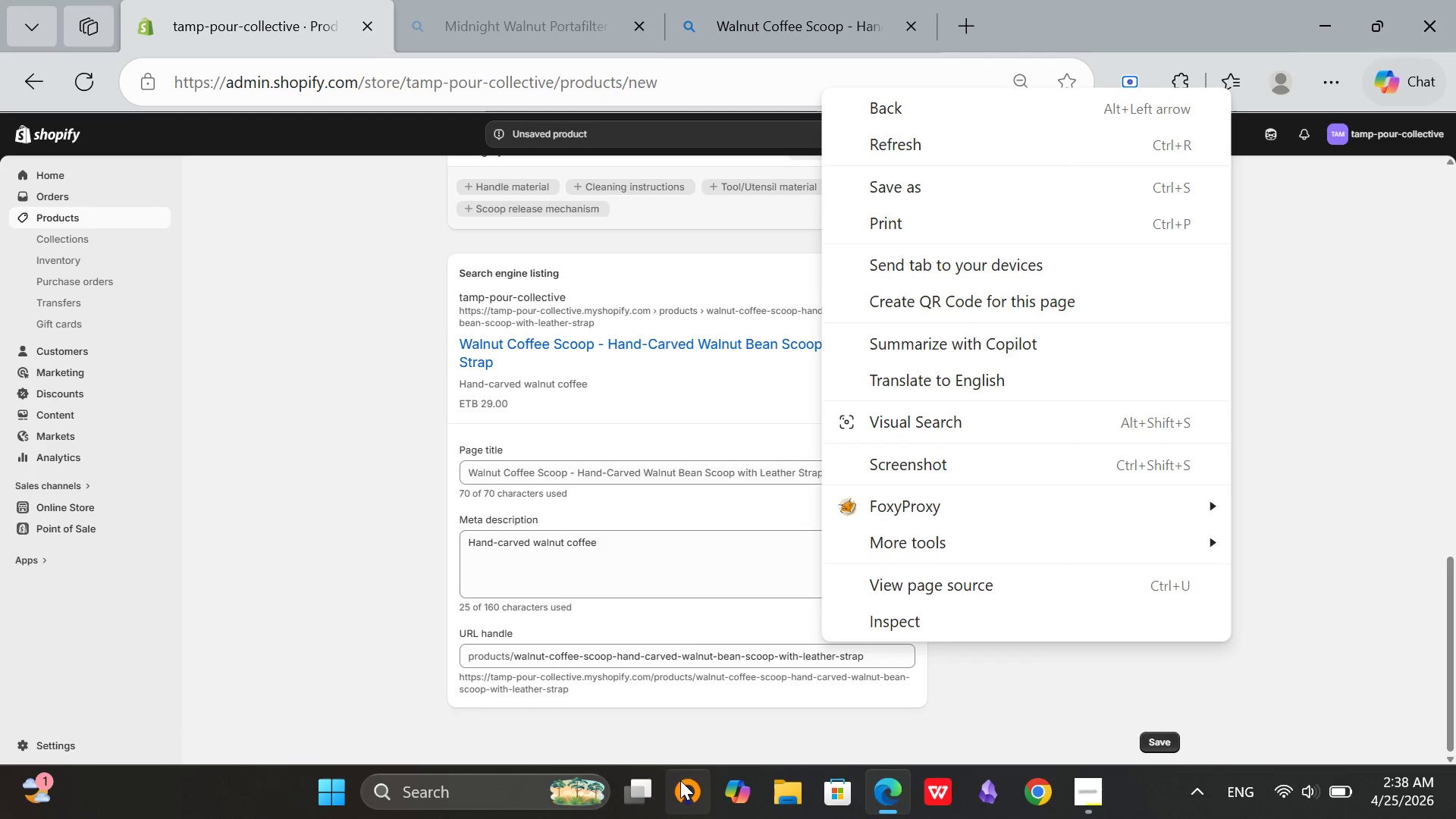 
left_click([1385, 637])
 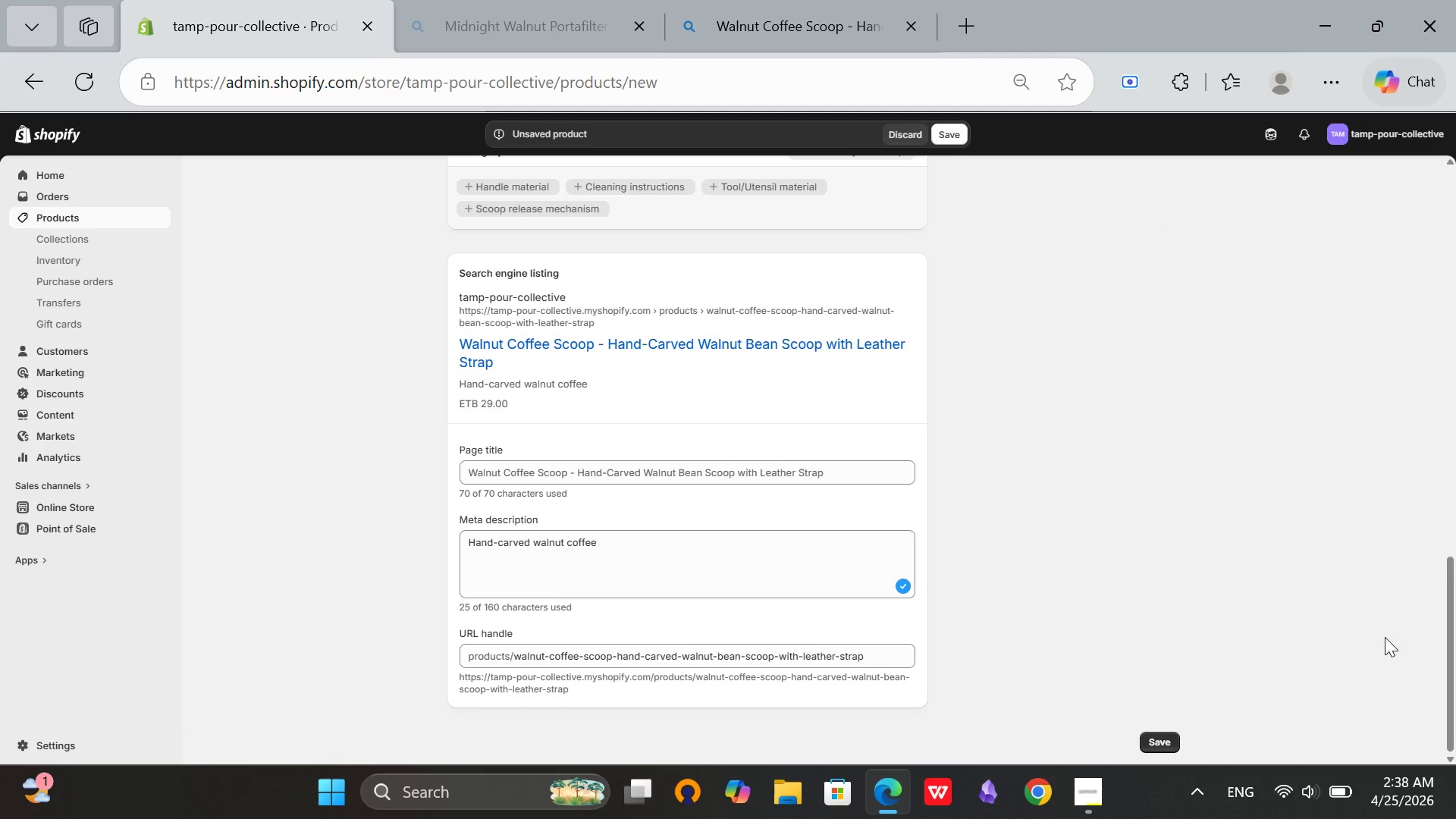 
wait(9.03)
 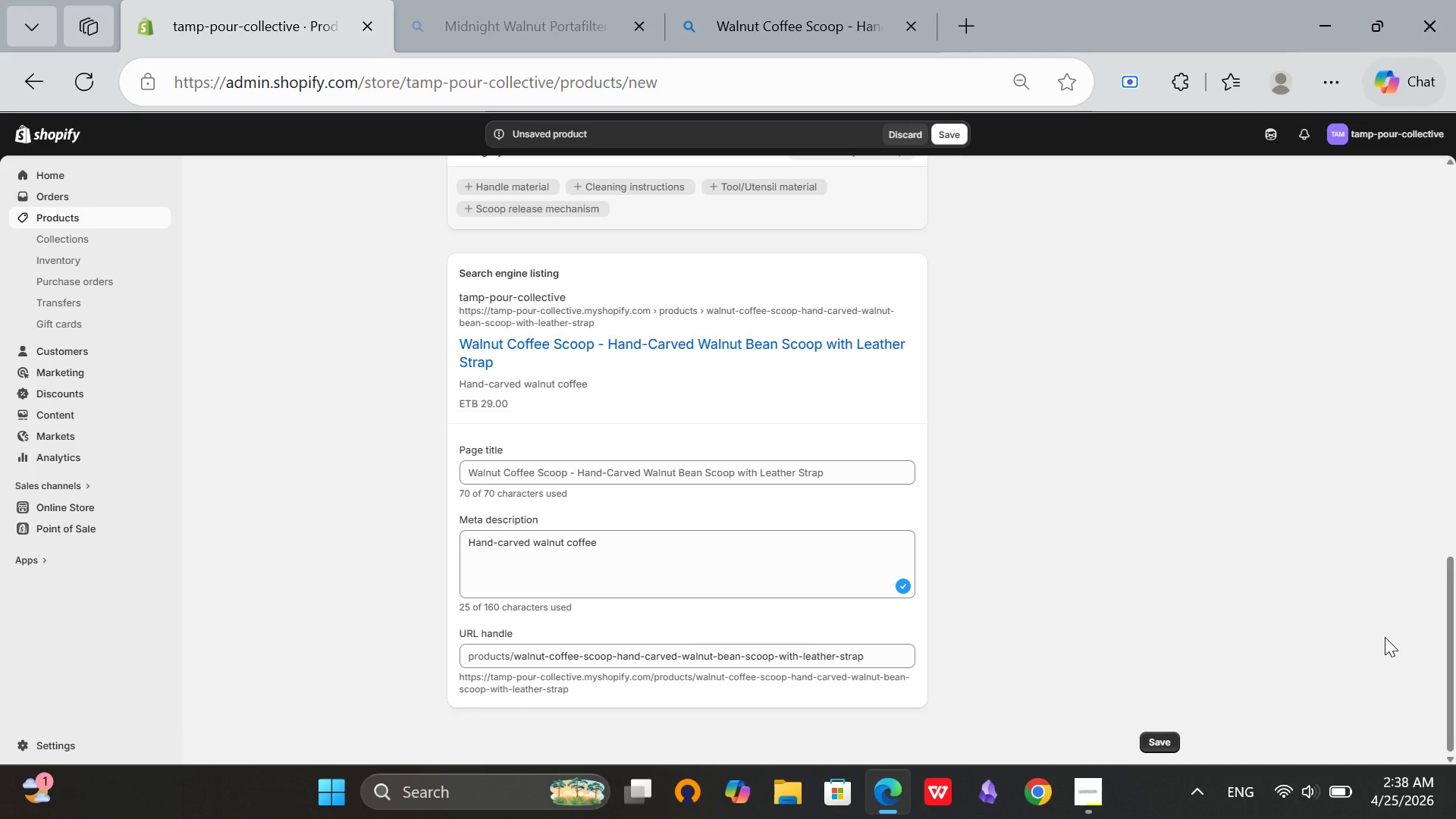 
key(Space)
 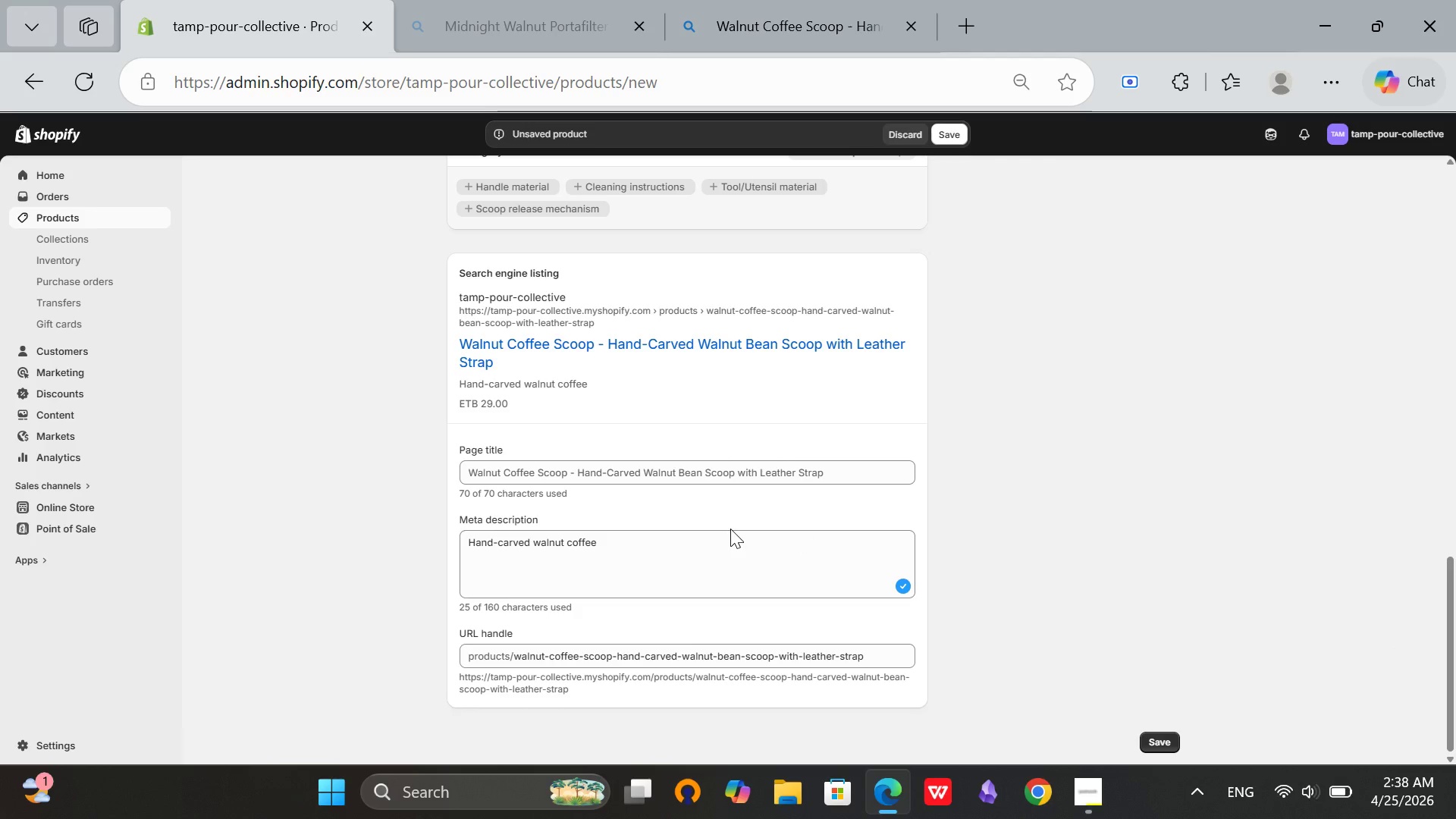 
left_click([723, 546])
 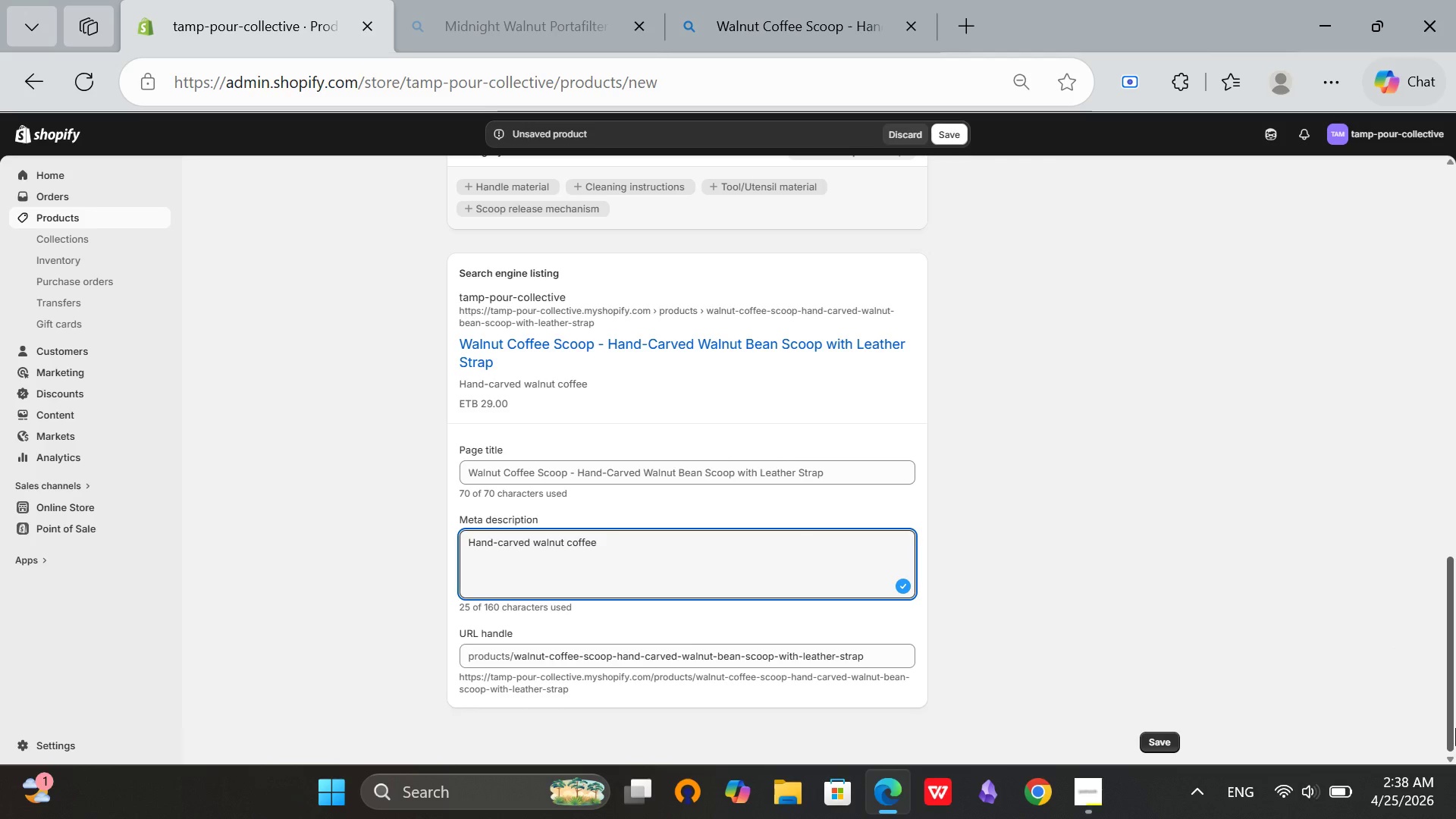 
type( scoop with 2)
key(Backspace)
type(15g capacity.)
 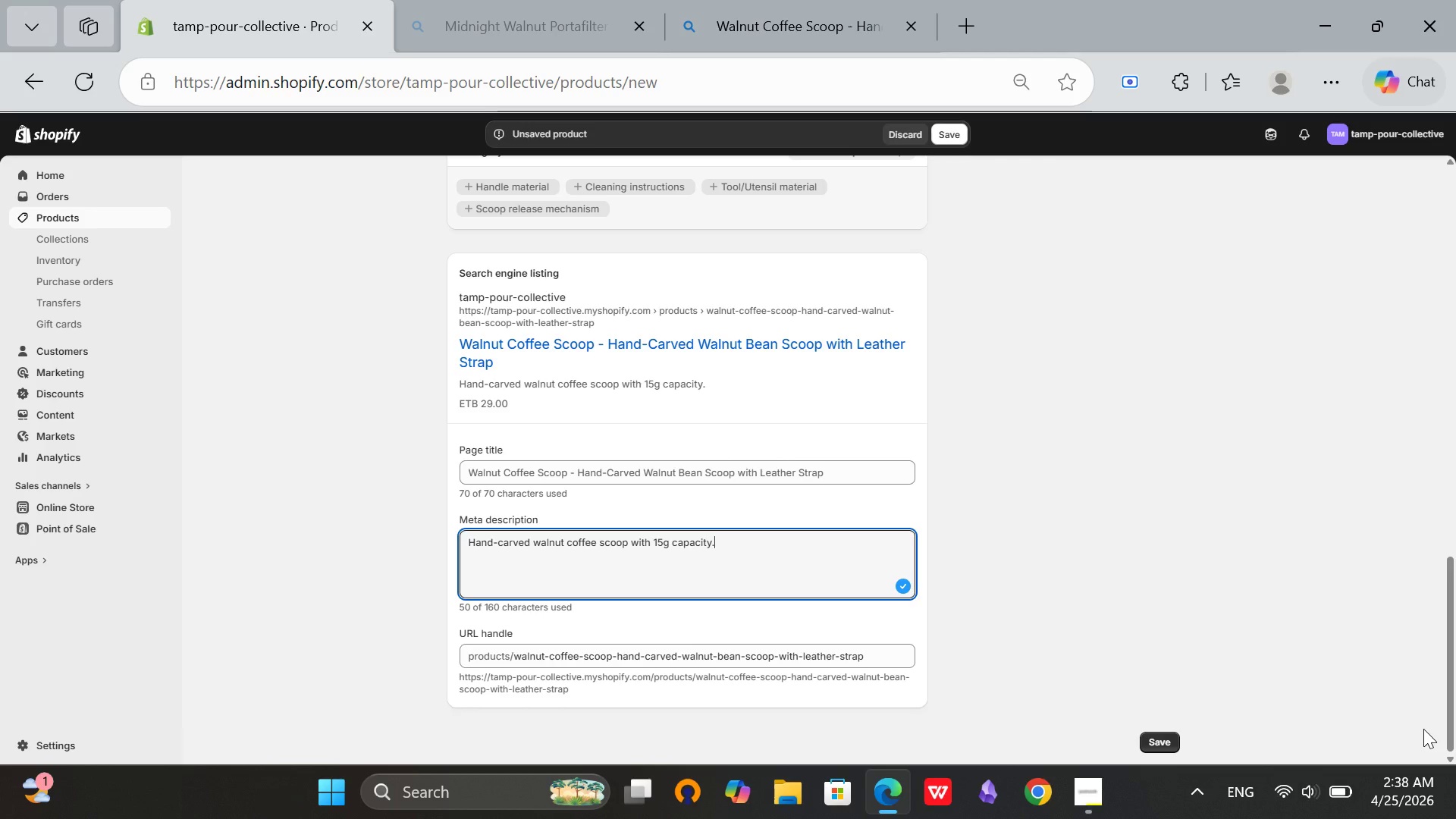 
wait(6.16)
 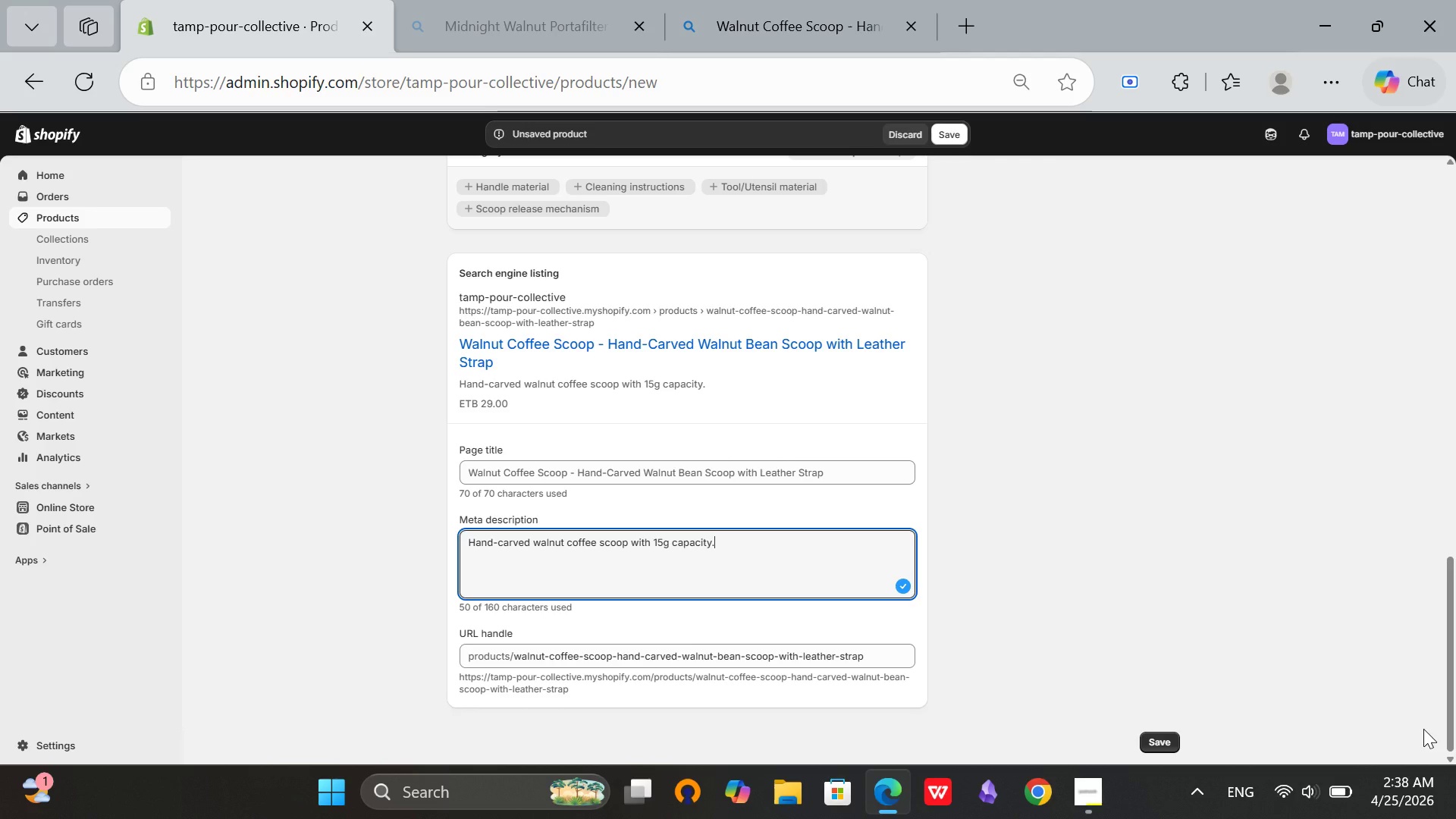 
type( Includes leather chan)
key(Backspace)
key(Backspace)
key(Backspace)
key(Backspace)
type(hanging strap. Food-safe fnish. Premium espresso accesspry)
key(Backspace)
key(Backspace)
key(Backspace)
type(ory for home barista.)
 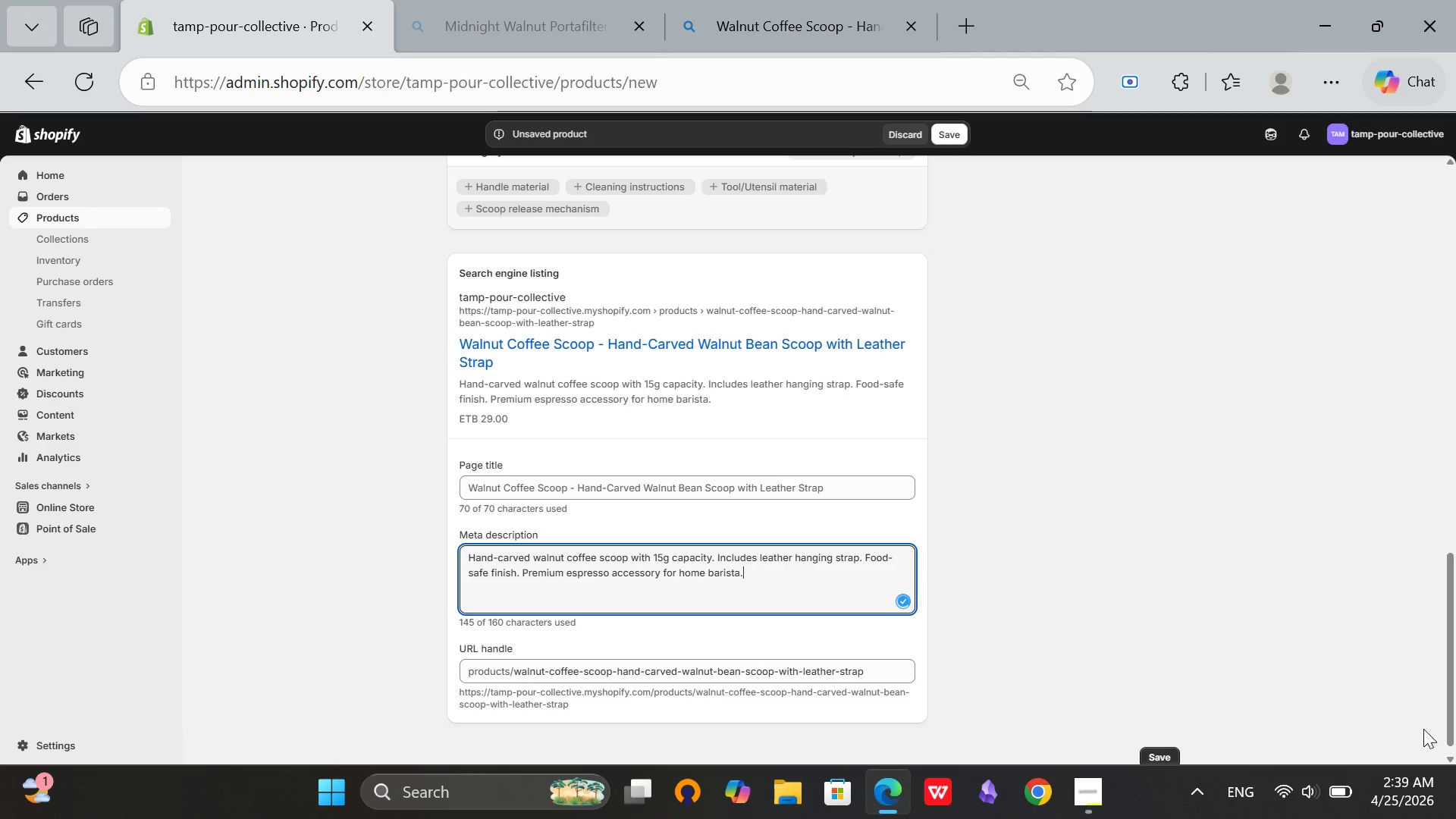 
scroll: coordinate [999, 488], scroll_direction: up, amount: 9.0
 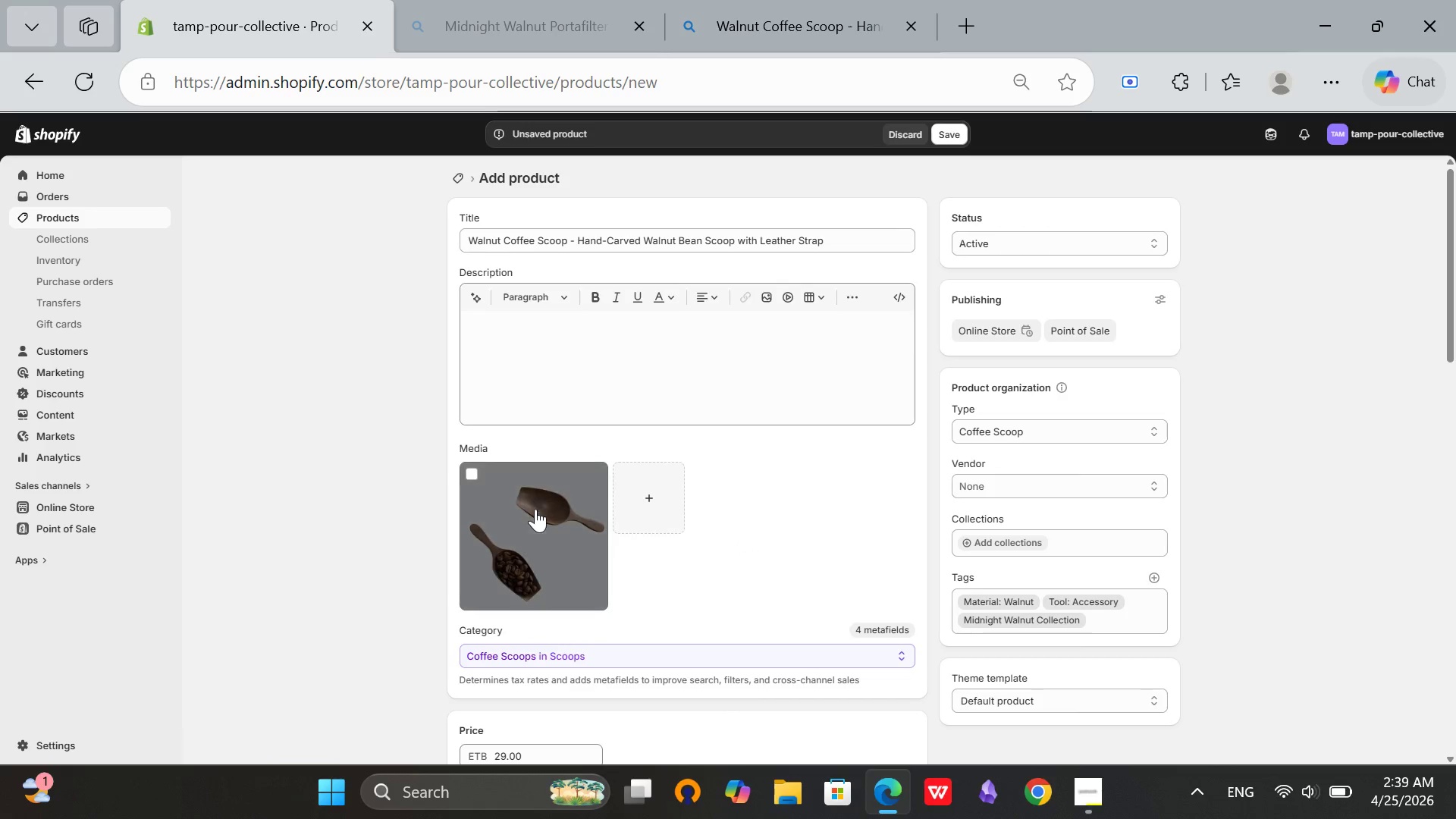 
left_click([548, 500])
 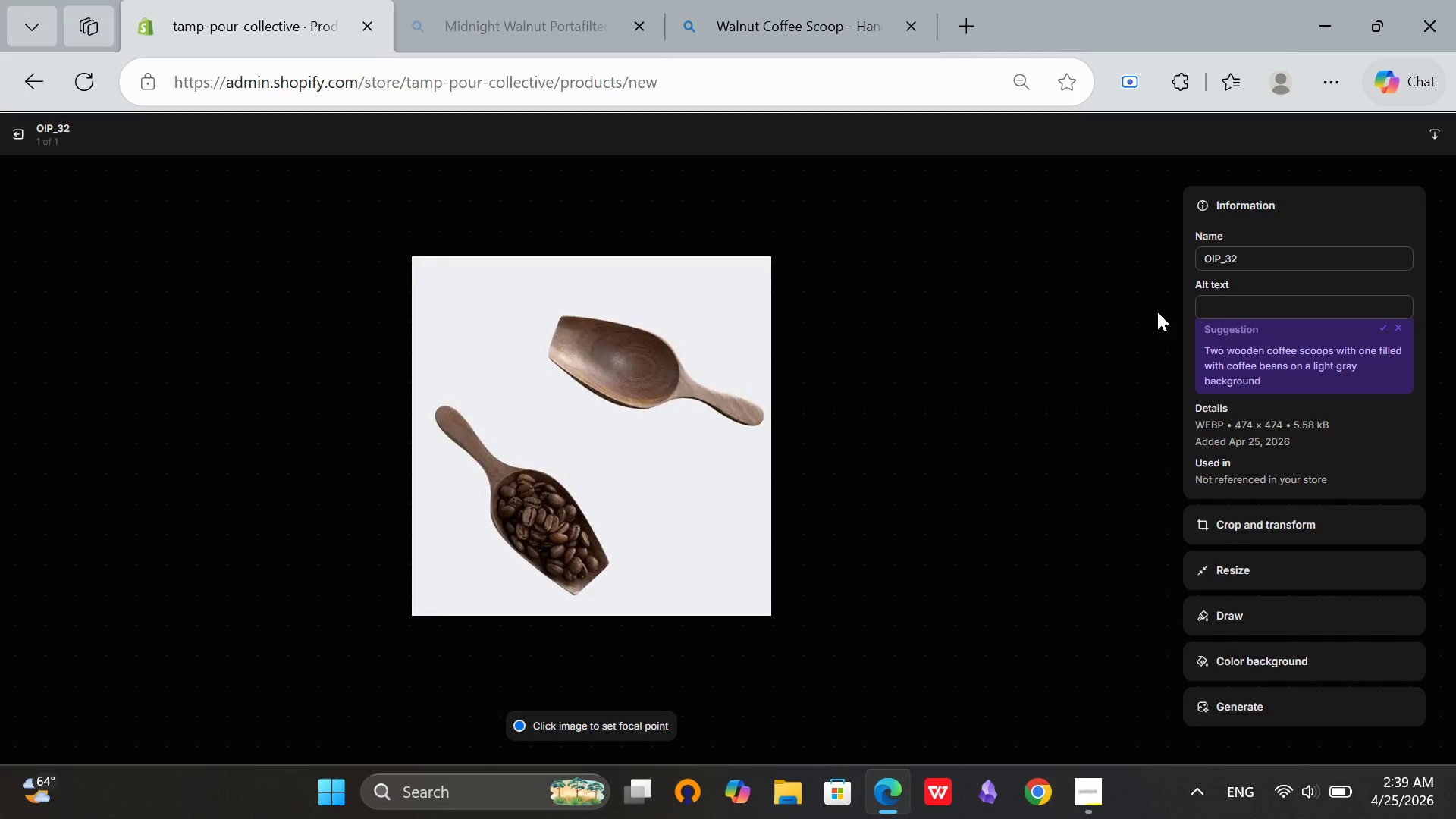 
left_click([1258, 312])
 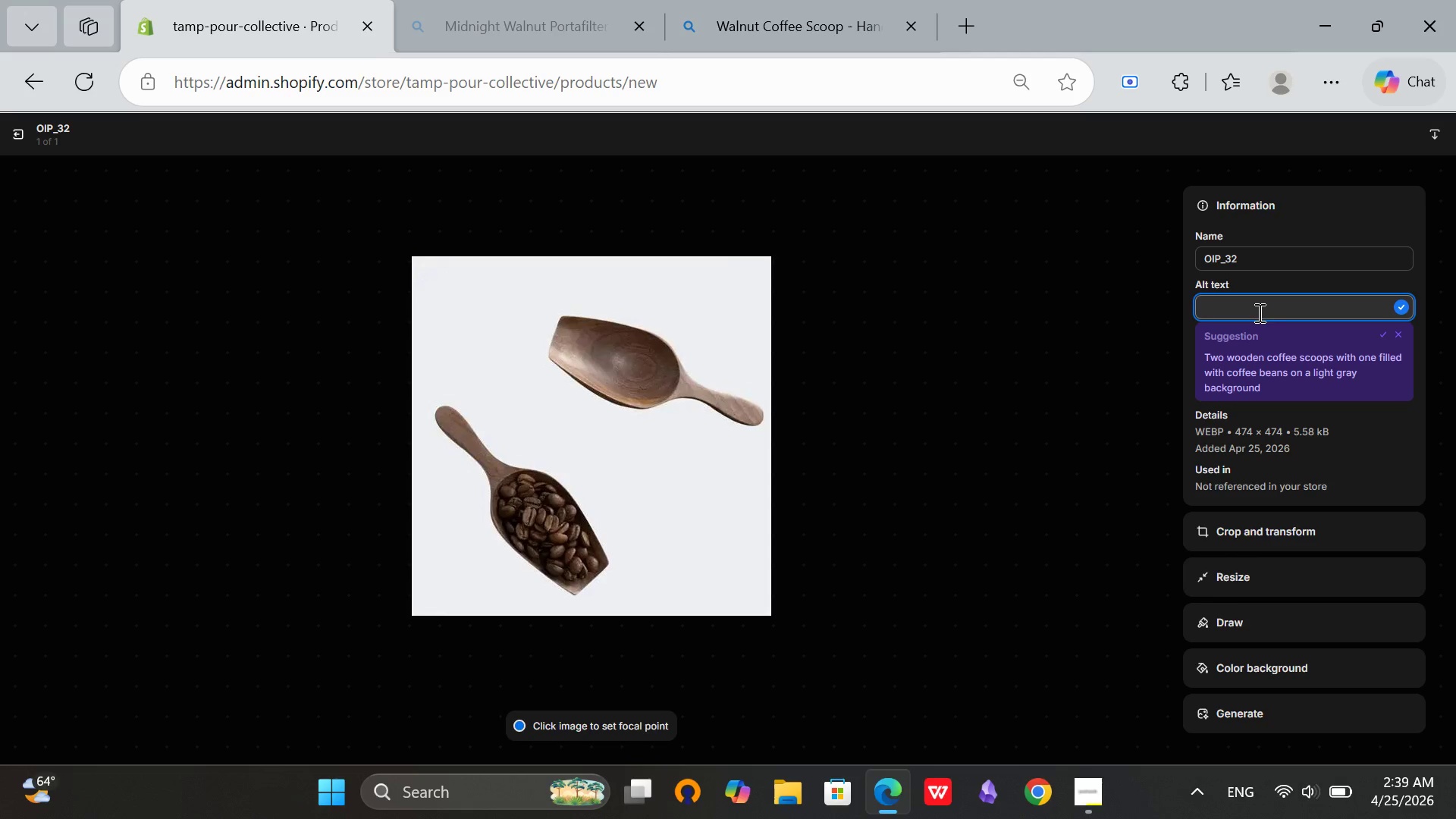 
type(Hand-)
 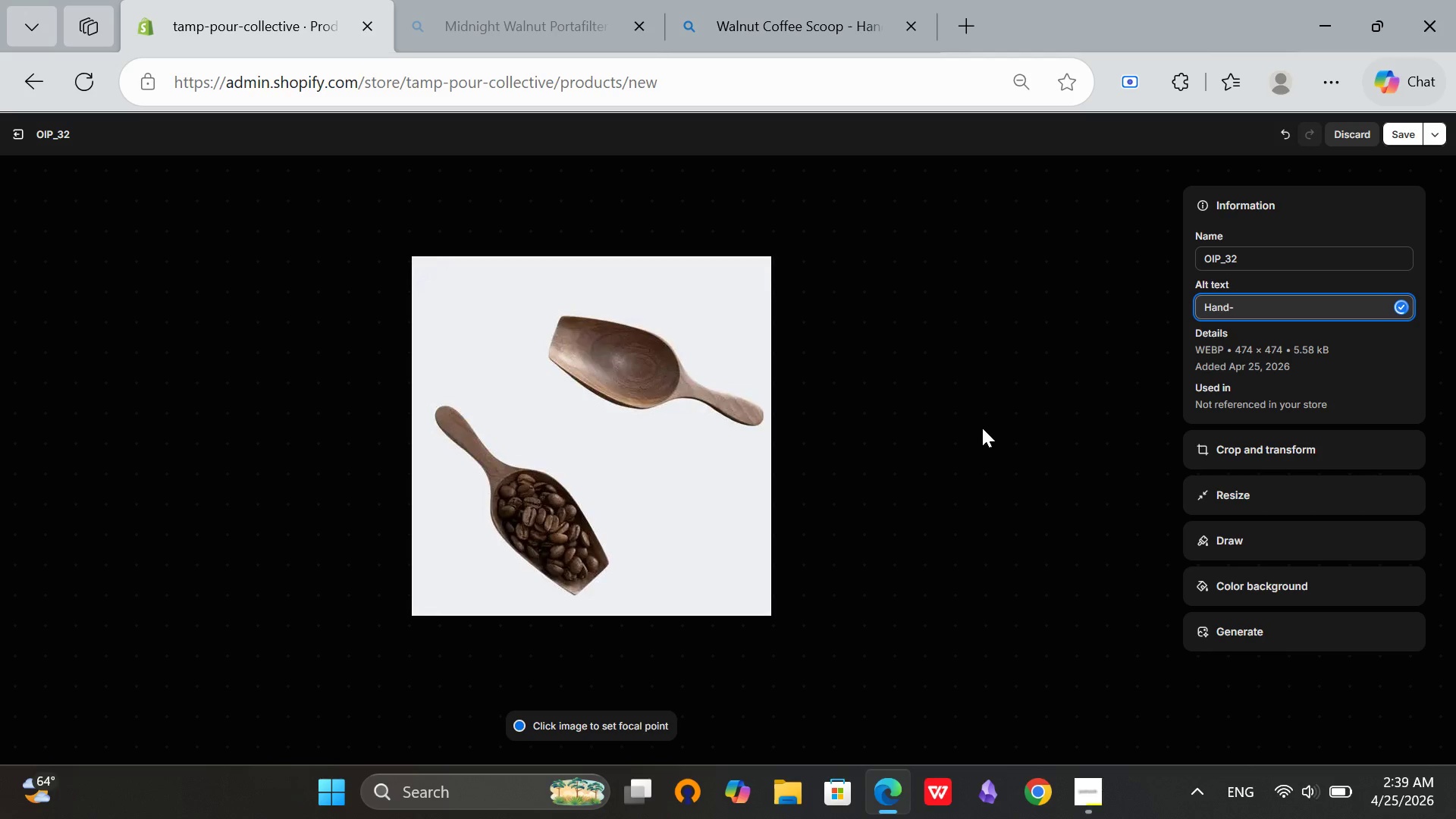 
type(carved walut coffee scoop with leather strap on coffee beans)
 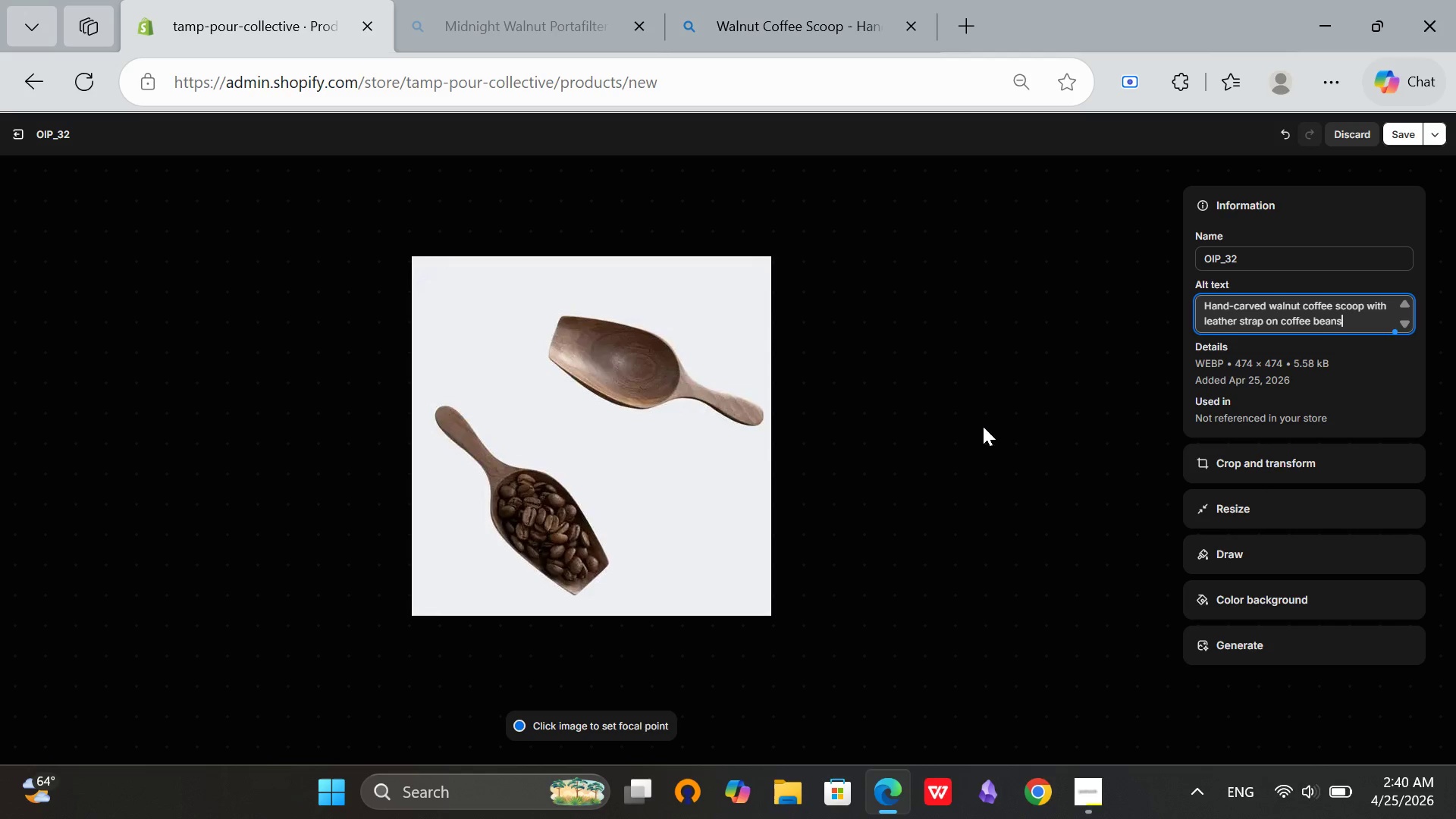 
left_click([1389, 132])
 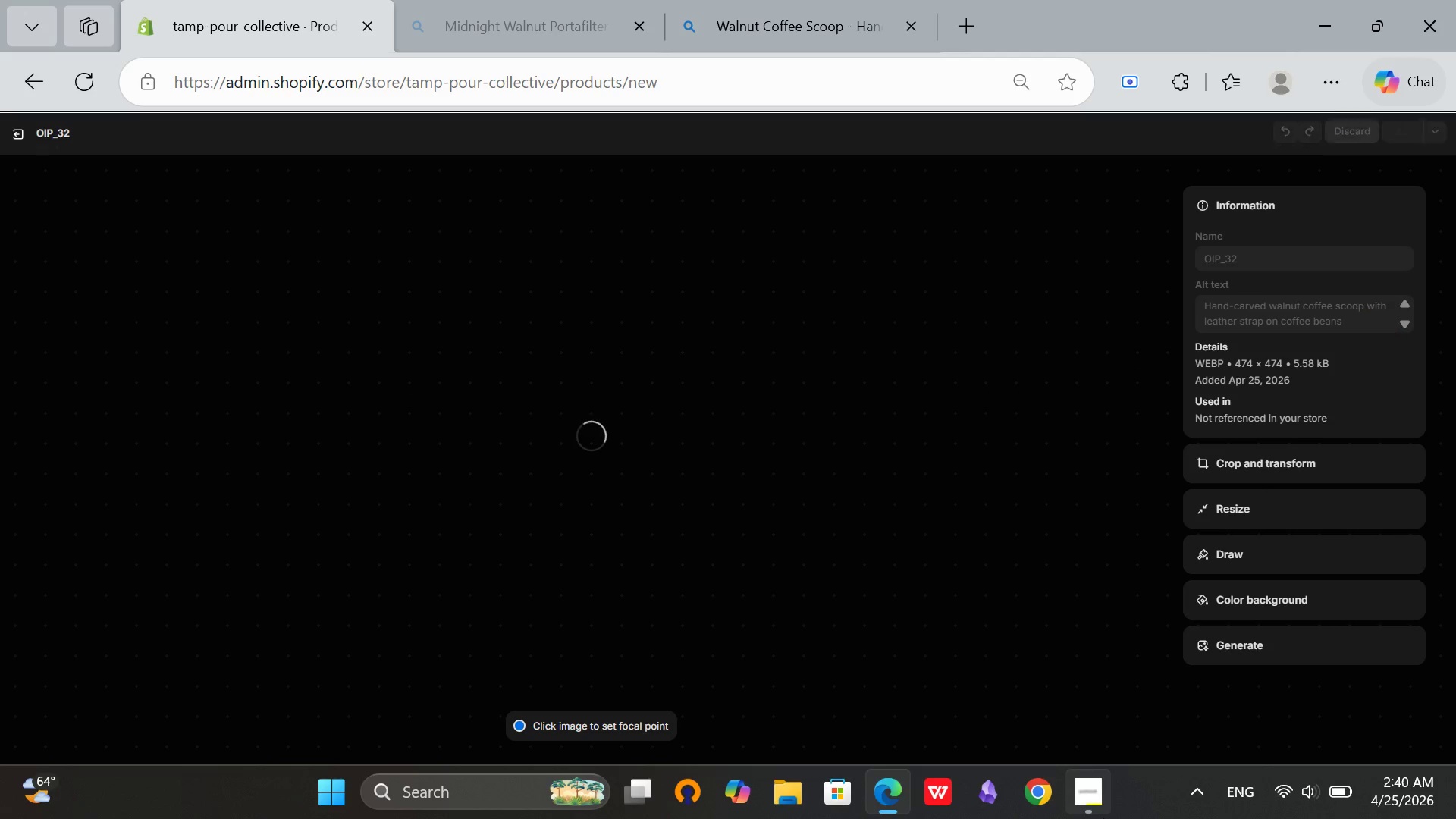 
left_click([1087, 792])